 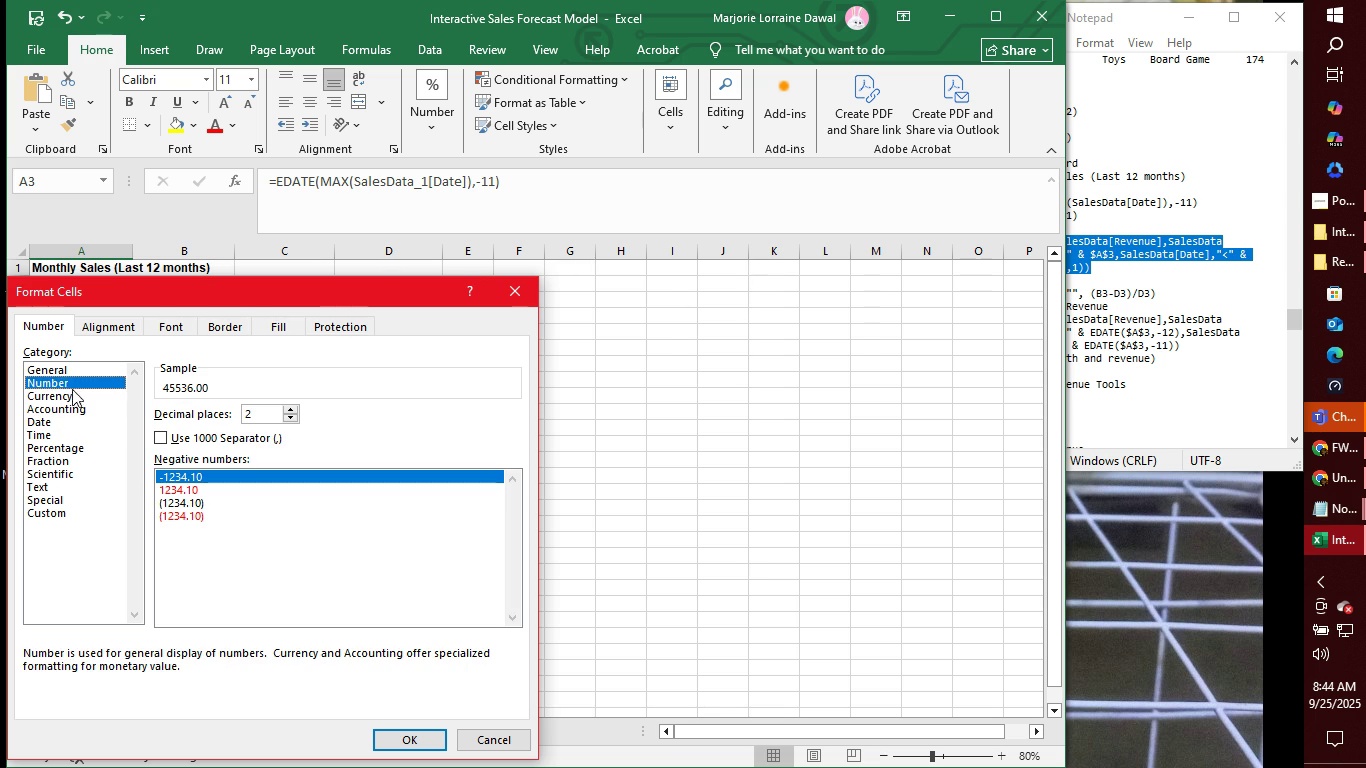 
left_click([70, 398])
 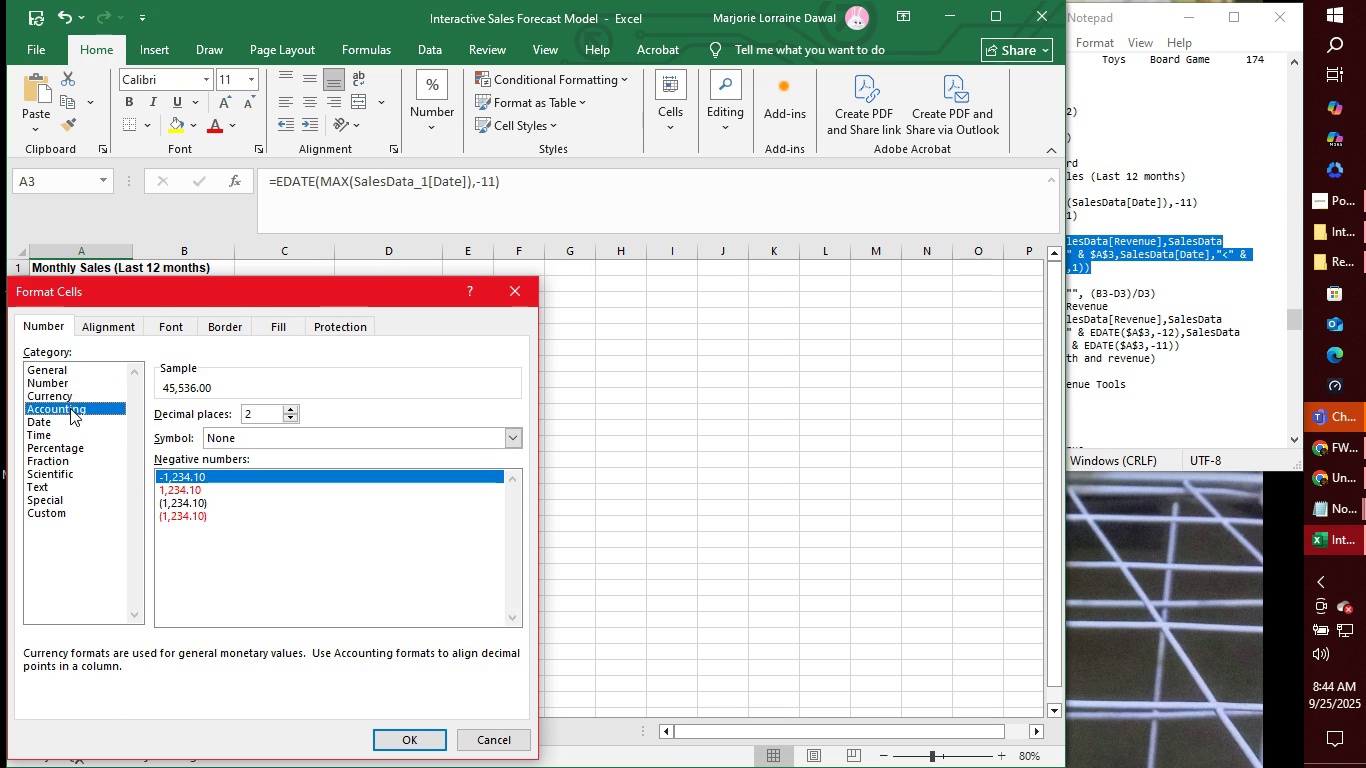 
left_click([70, 408])
 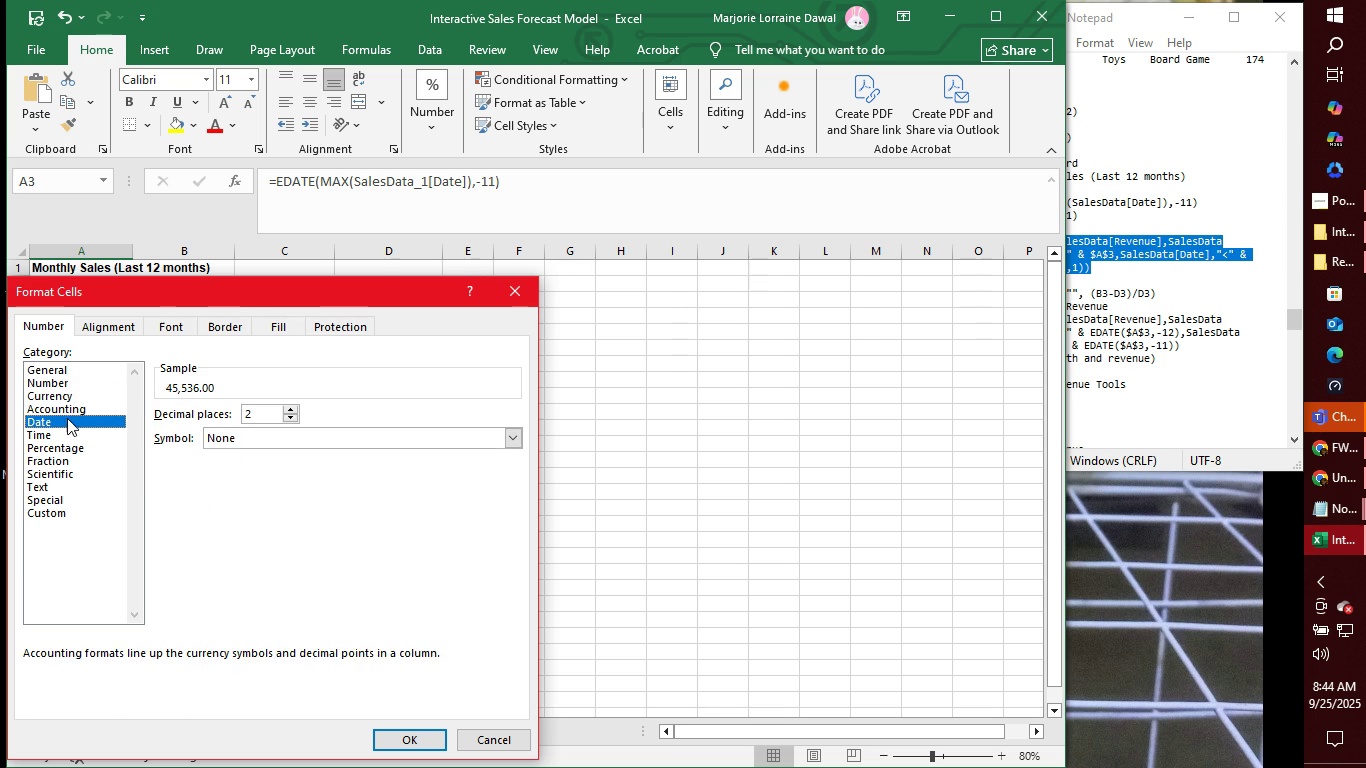 
left_click([67, 418])
 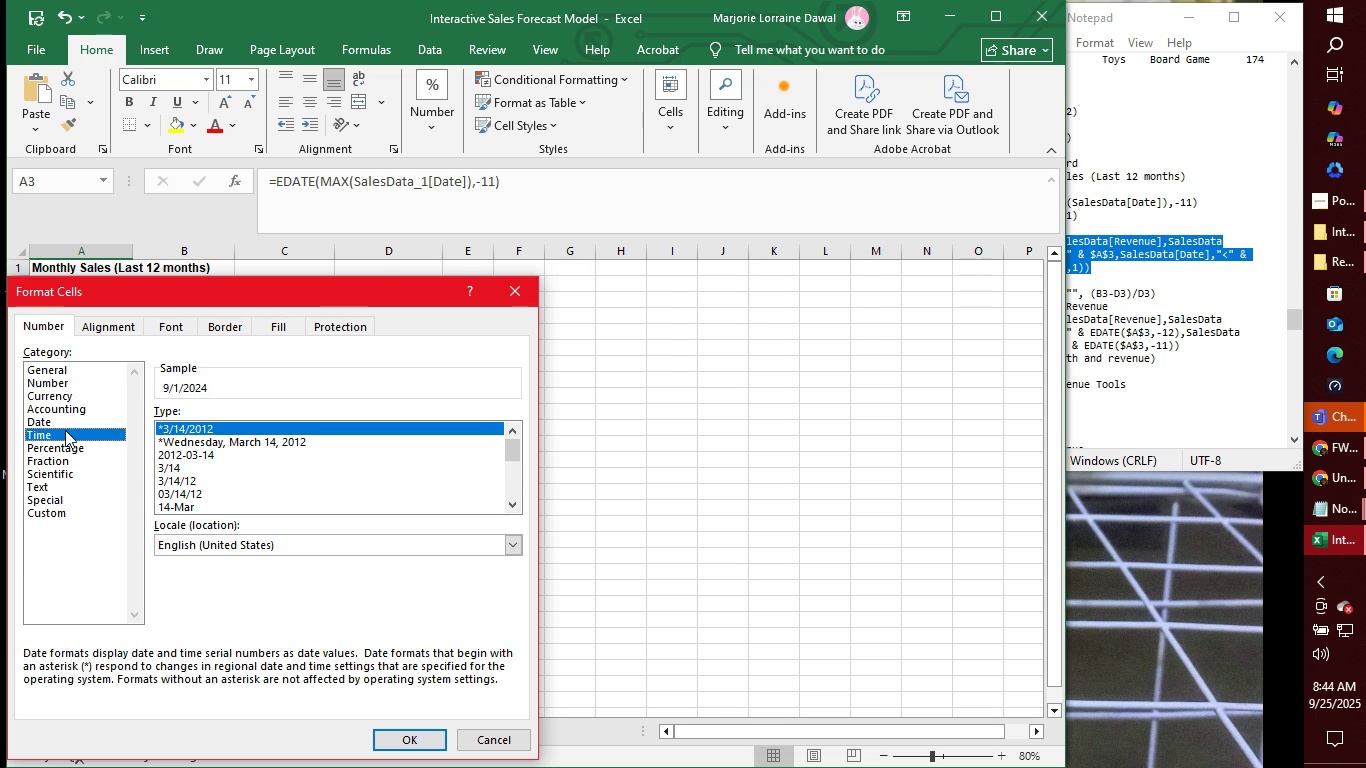 
left_click([65, 430])